 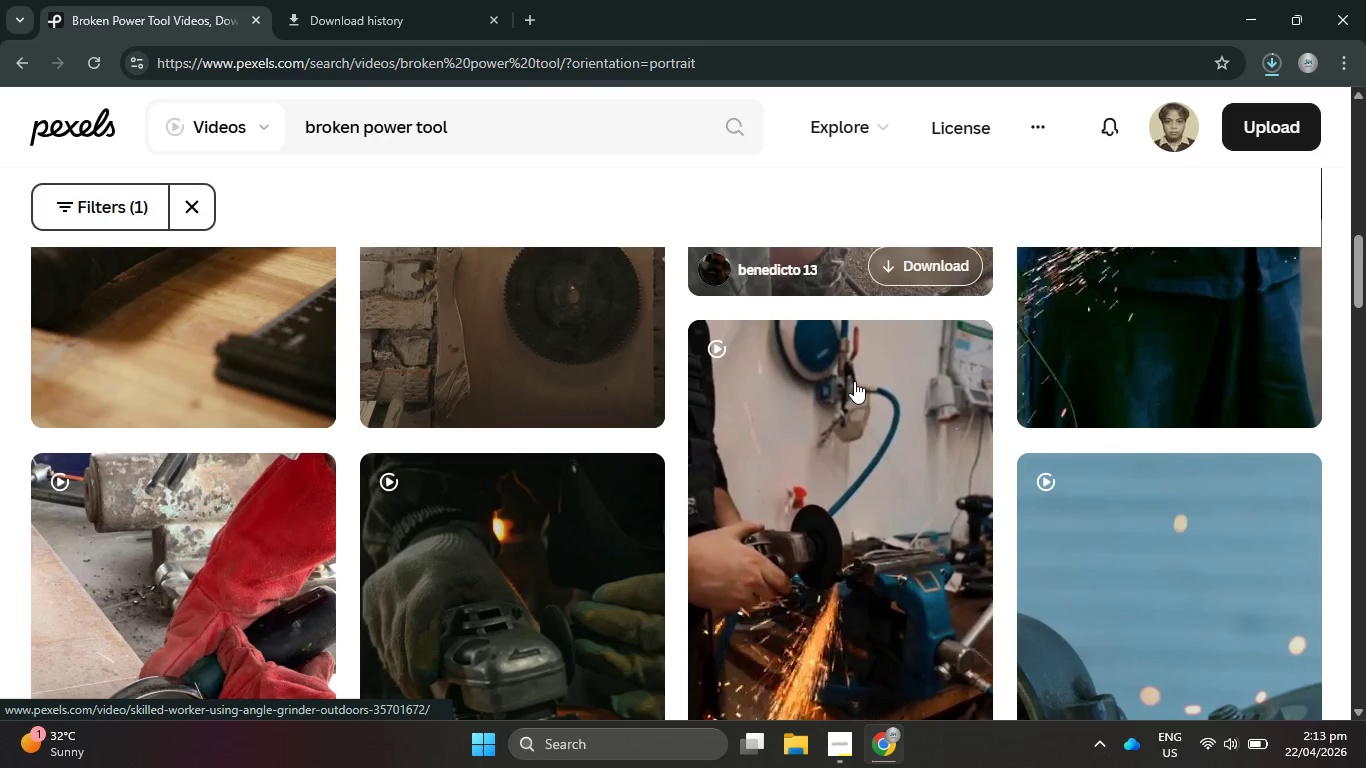 
scroll: coordinate [839, 396], scroll_direction: down, amount: 6.0
 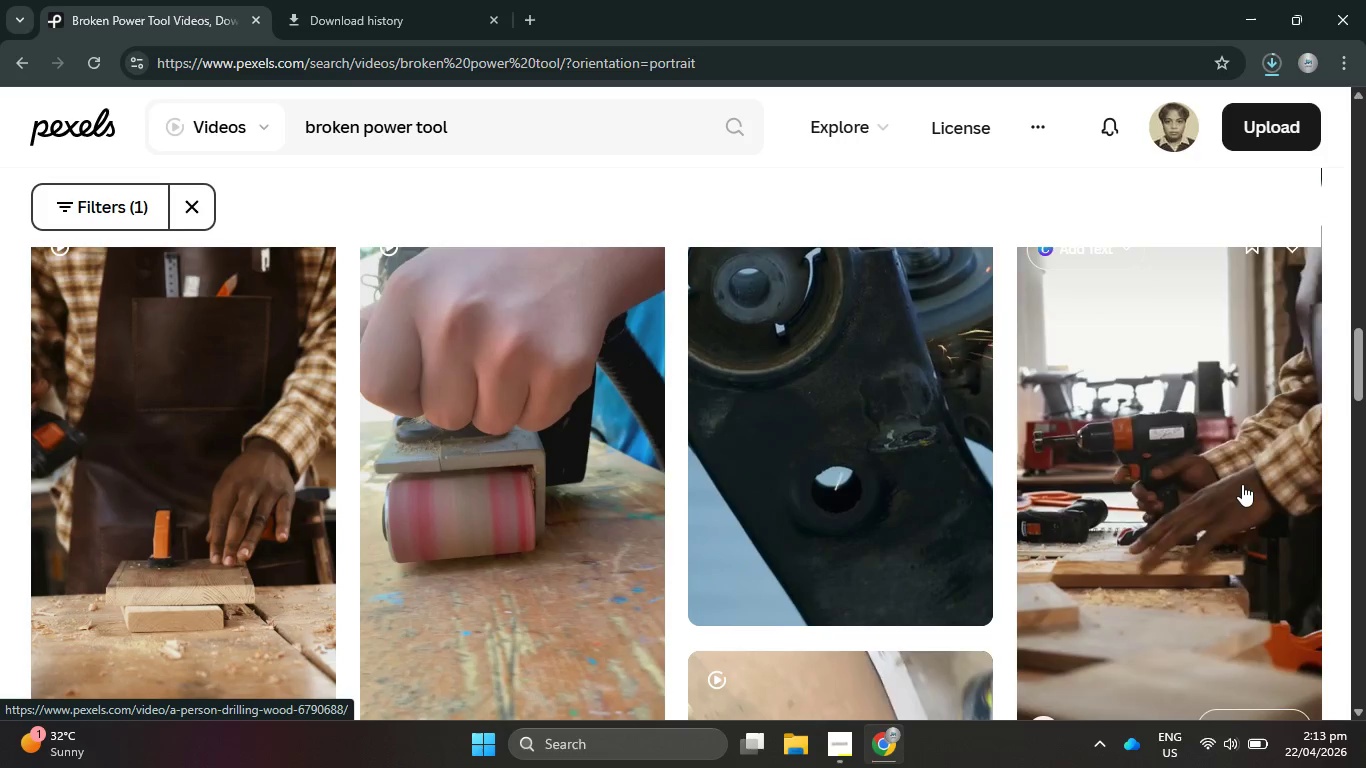 
wait(7.68)
 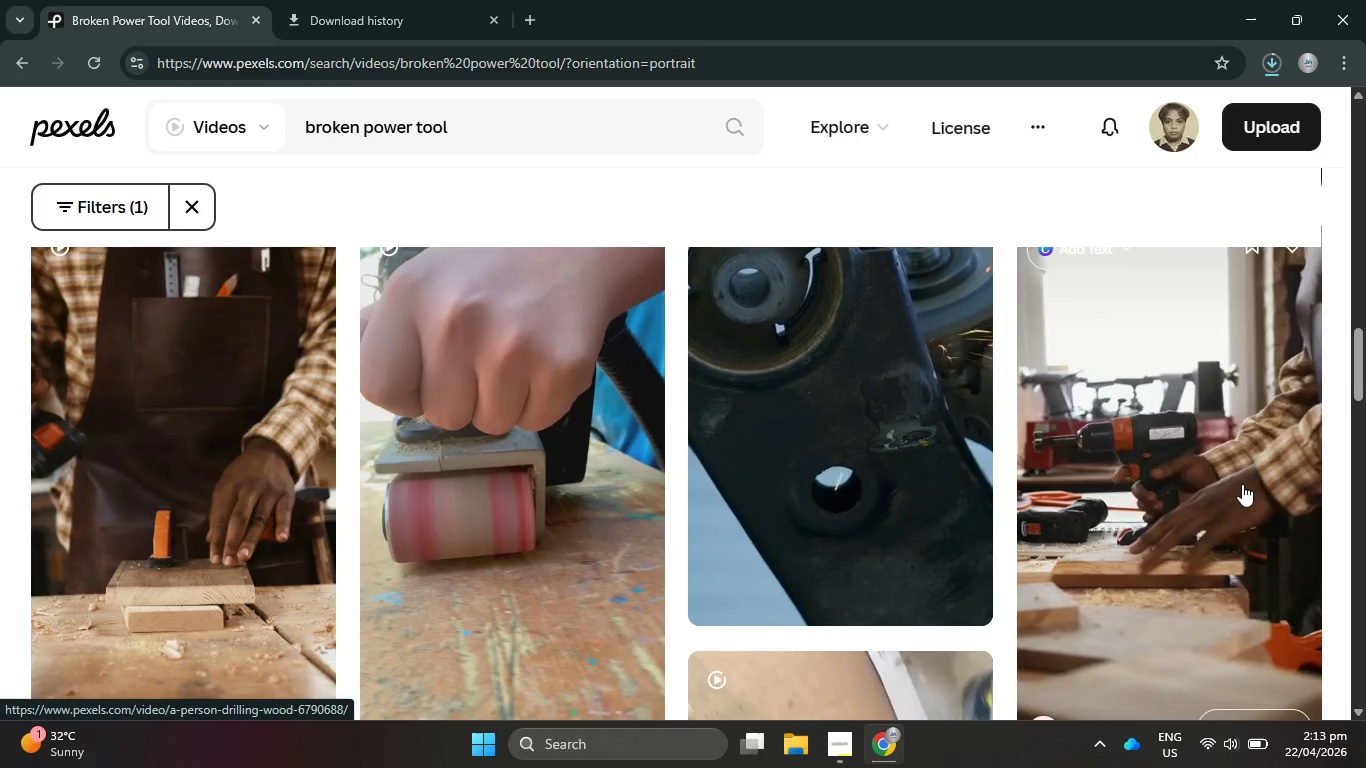 
scroll: coordinate [1234, 492], scroll_direction: down, amount: 1.0
 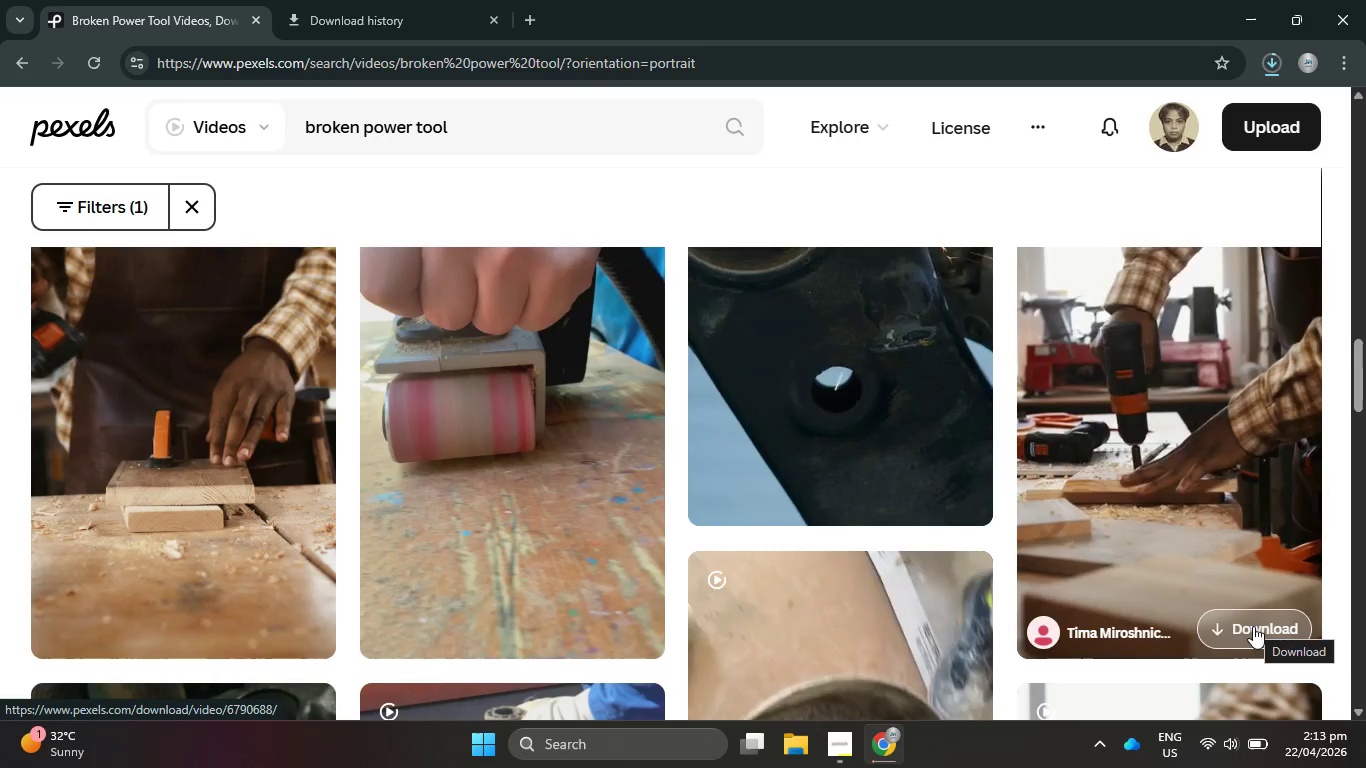 
left_click([1253, 626])
 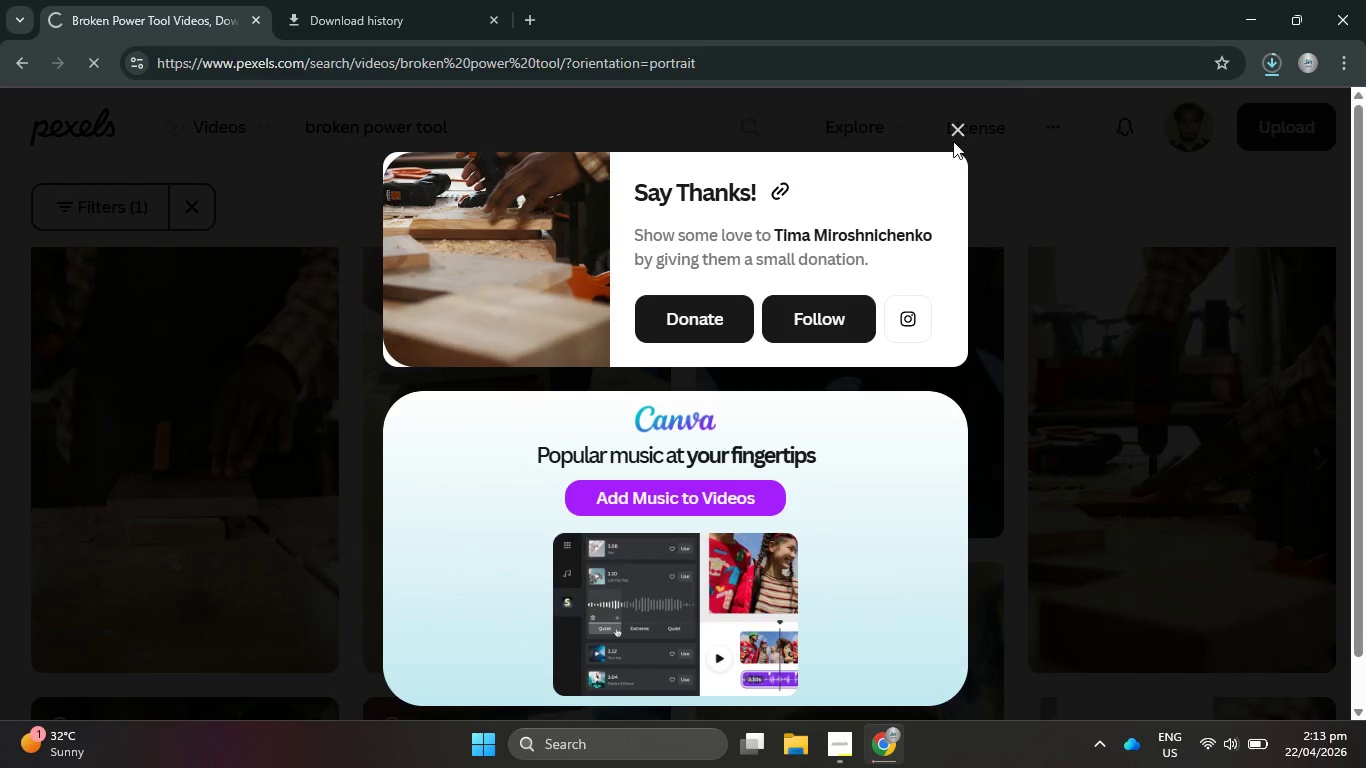 
left_click([958, 136])
 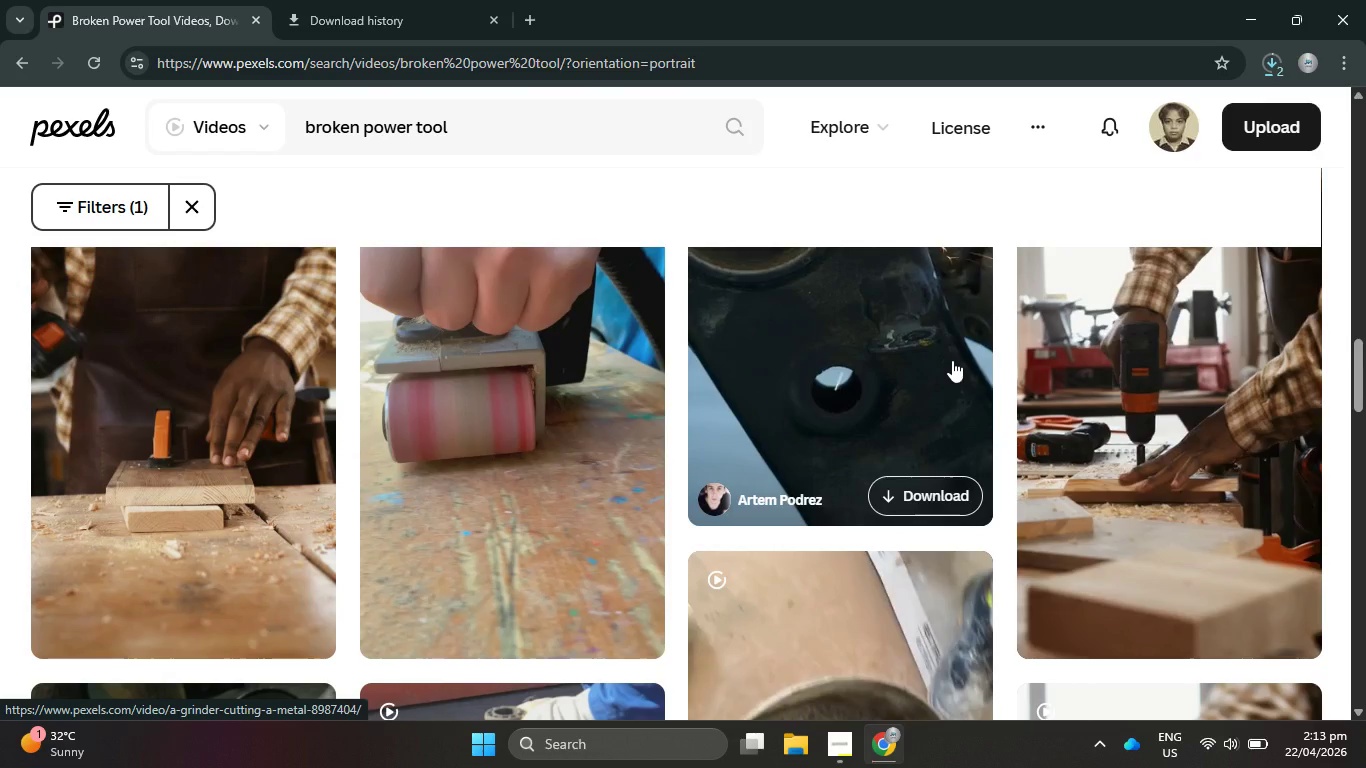 
scroll: coordinate [943, 389], scroll_direction: down, amount: 12.0
 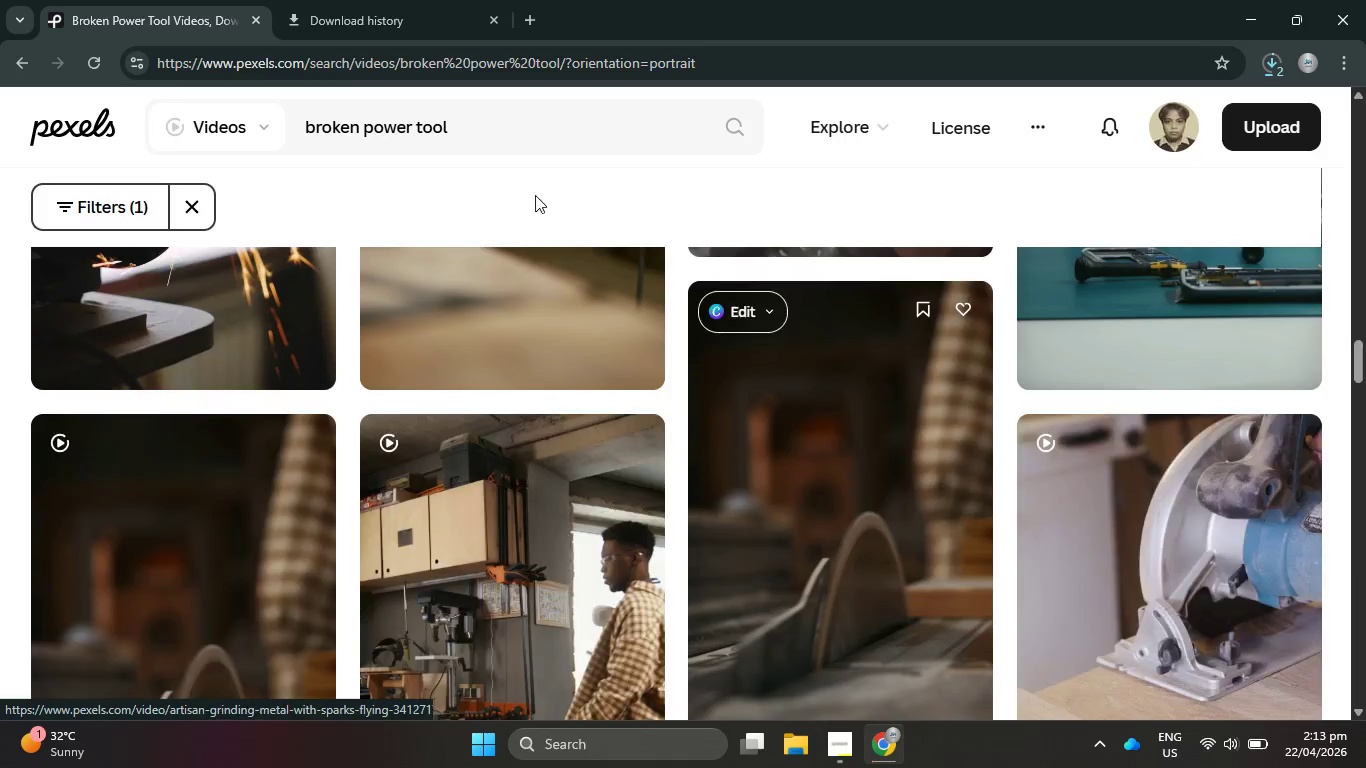 
left_click_drag(start_coordinate=[492, 130], to_coordinate=[253, 148])
 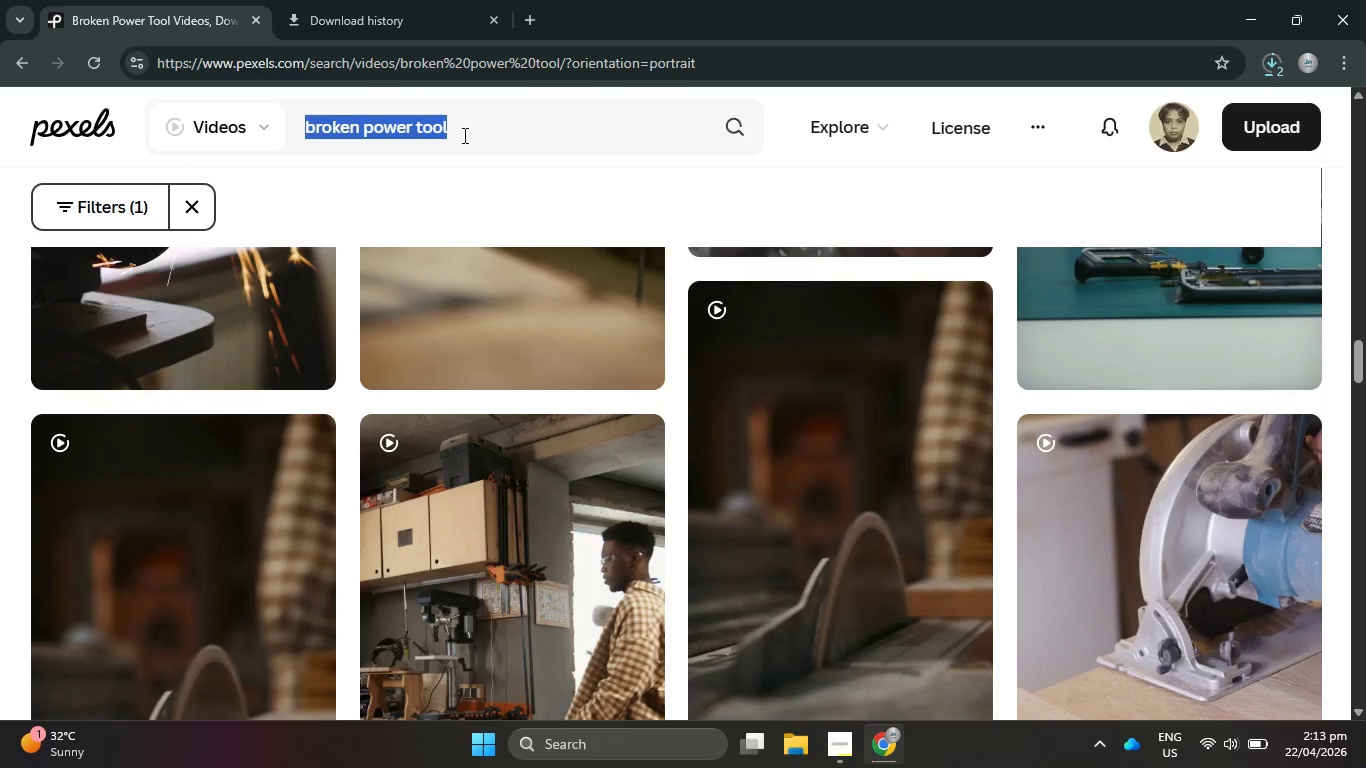 
type(mechanic)
 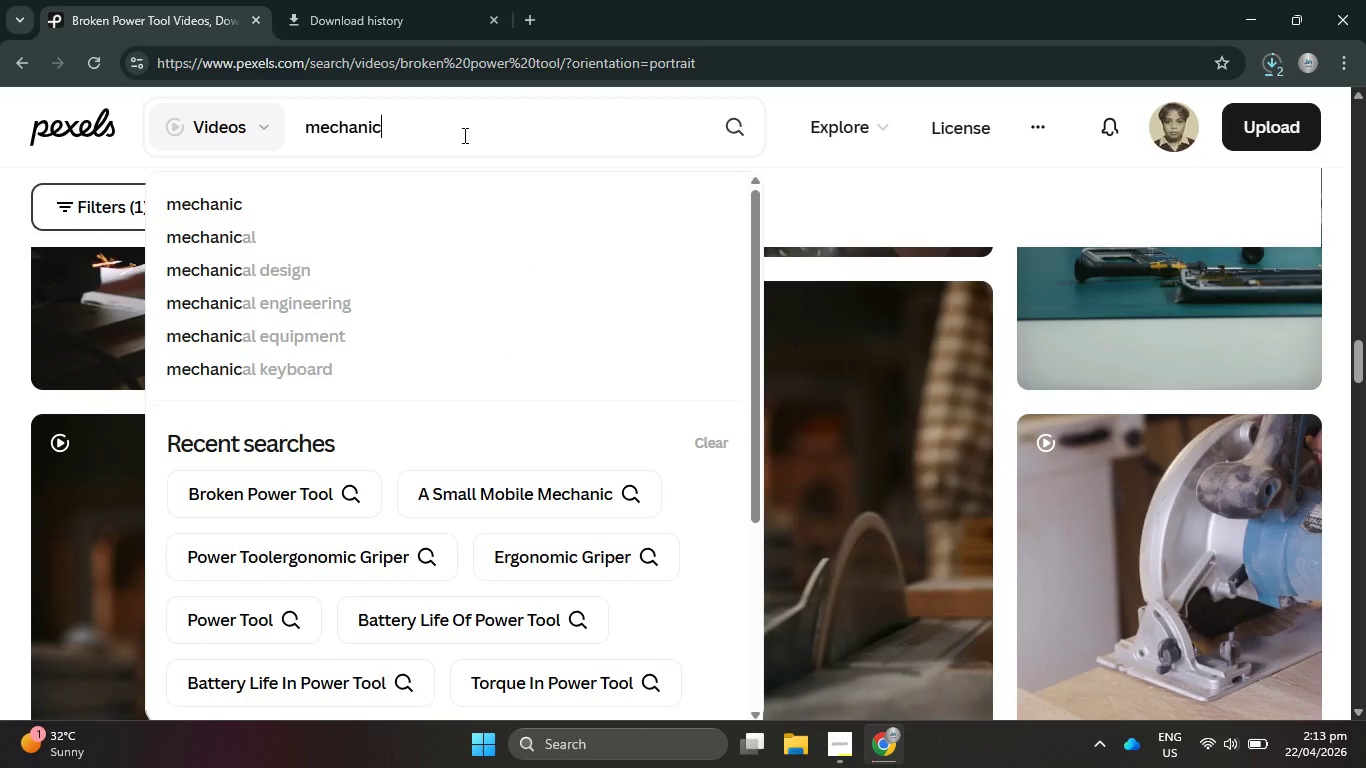 
key(Enter)
 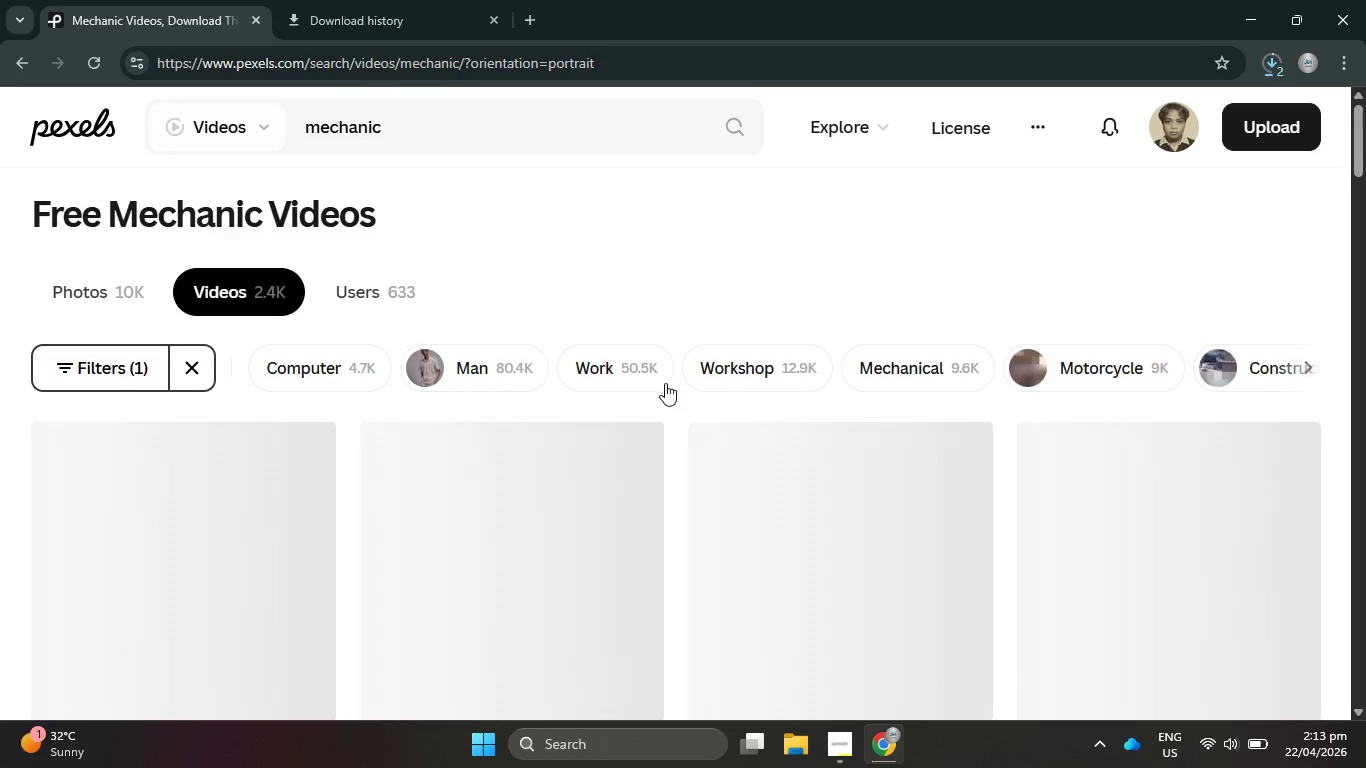 
mouse_move([590, 381])
 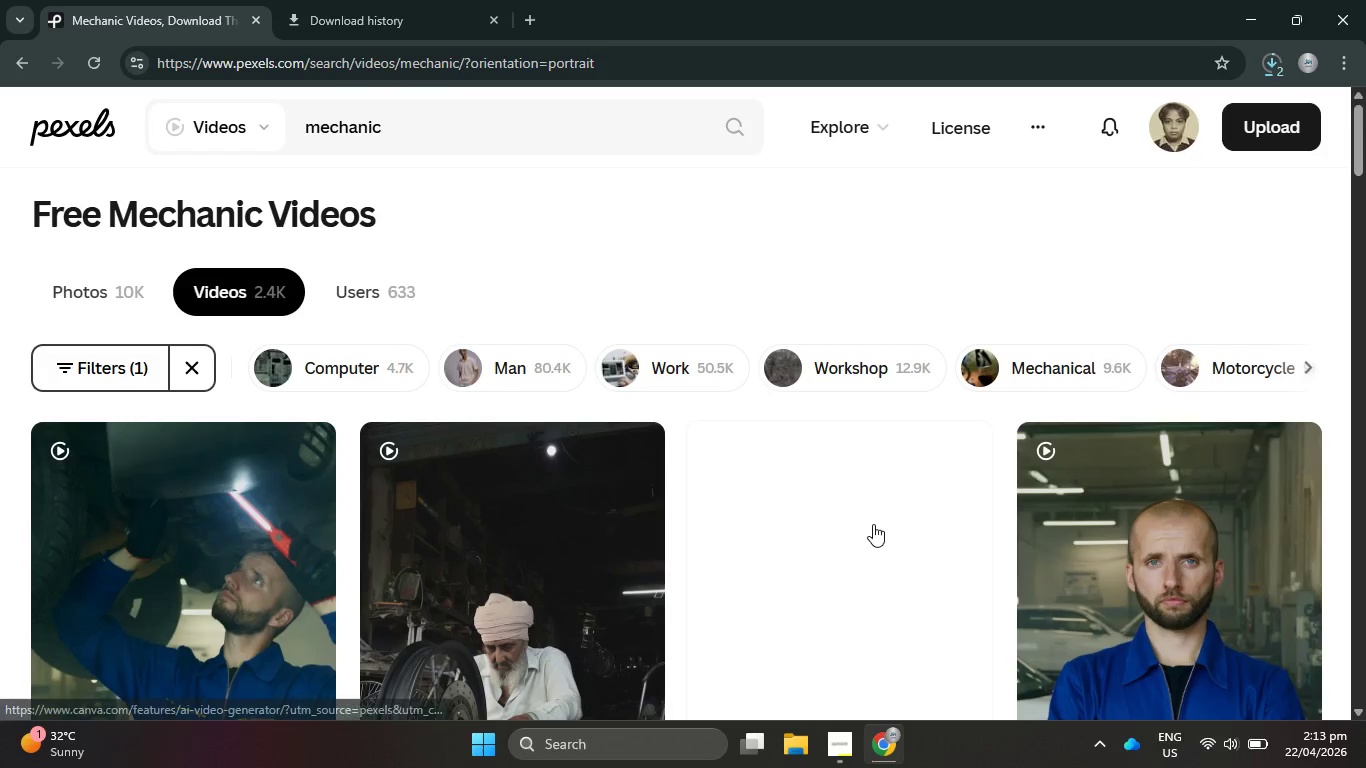 
scroll: coordinate [809, 497], scroll_direction: down, amount: 16.0
 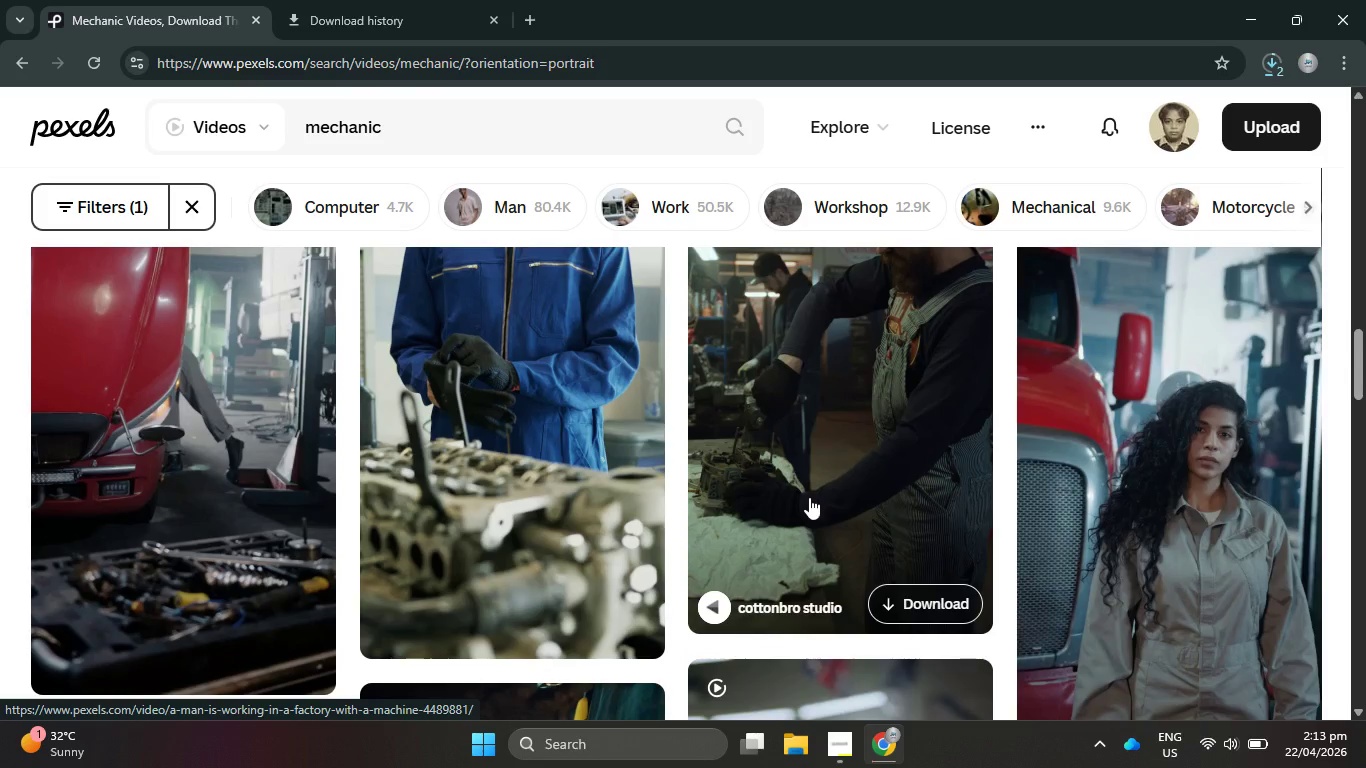 
scroll: coordinate [807, 502], scroll_direction: down, amount: 12.0
 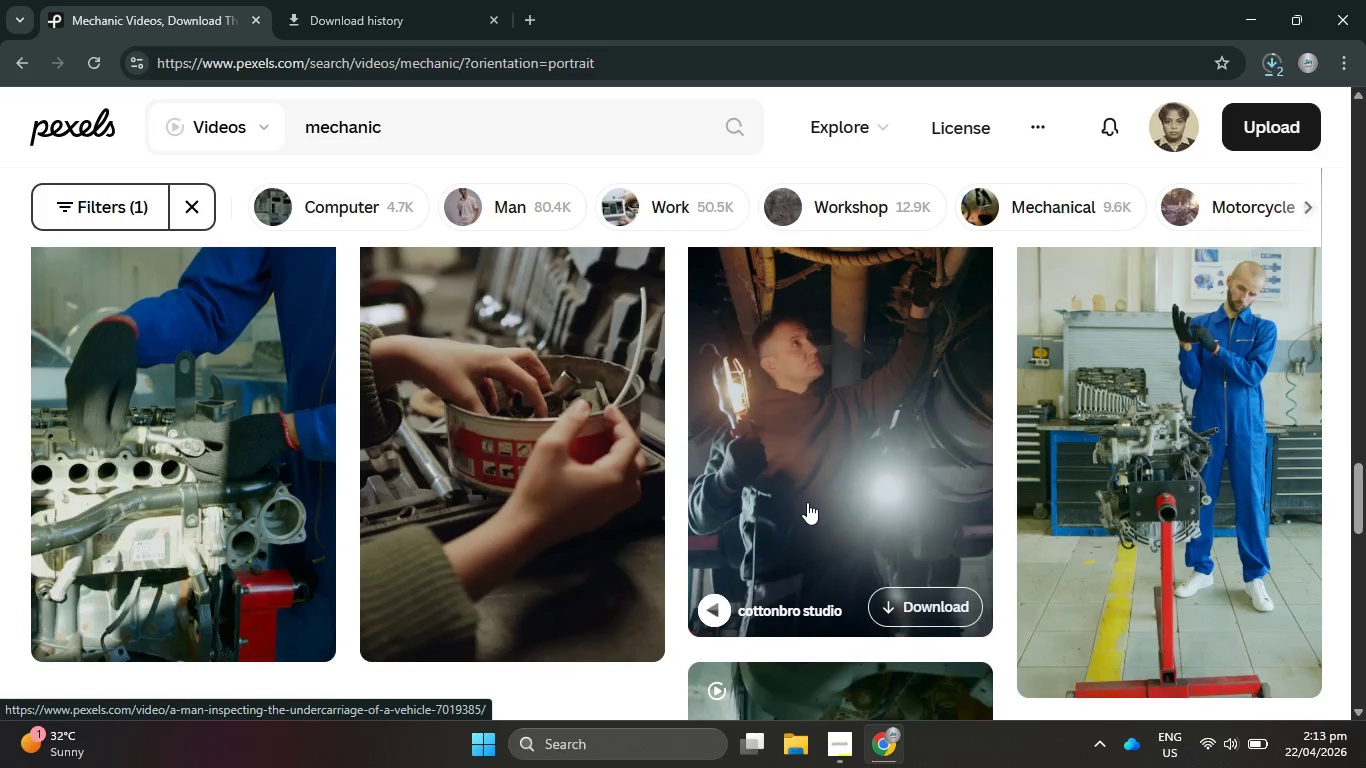 
scroll: coordinate [807, 502], scroll_direction: up, amount: 2.0
 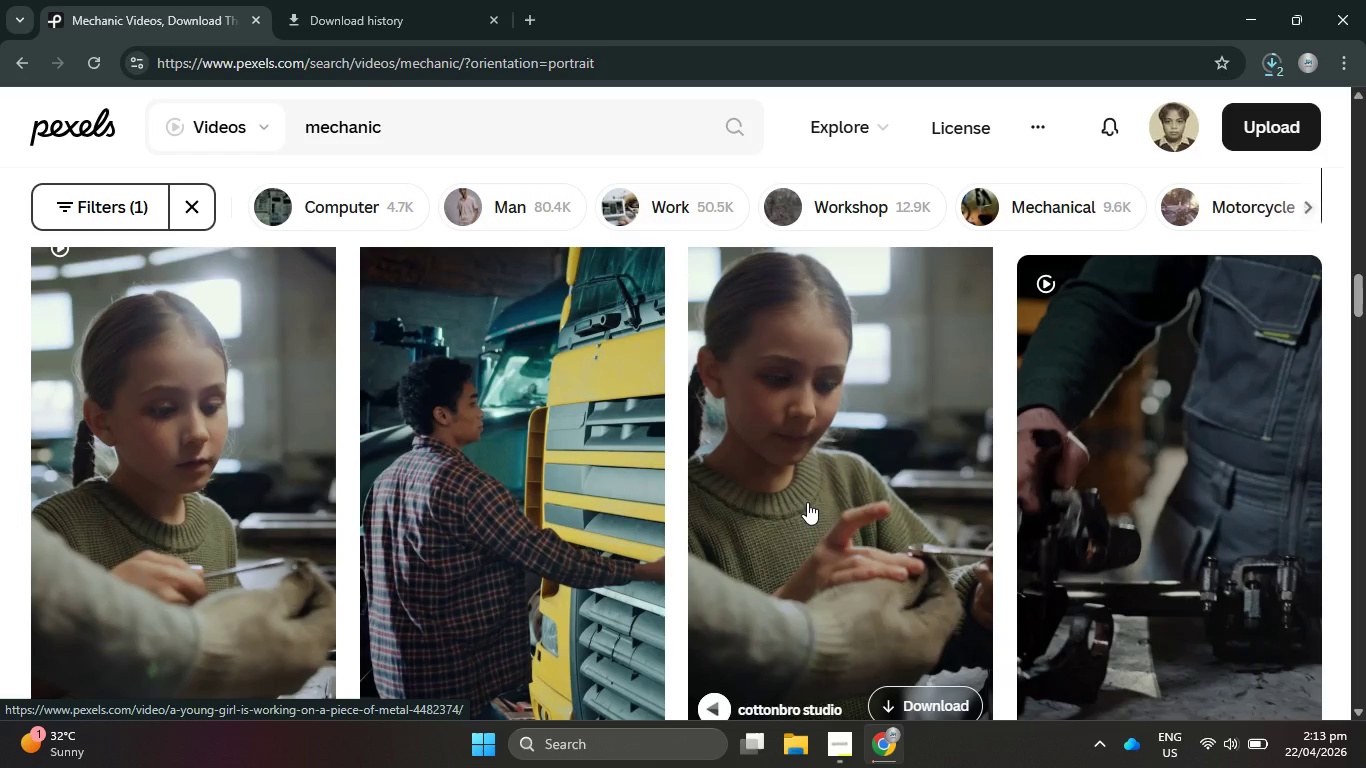 
scroll: coordinate [853, 476], scroll_direction: down, amount: 25.0
 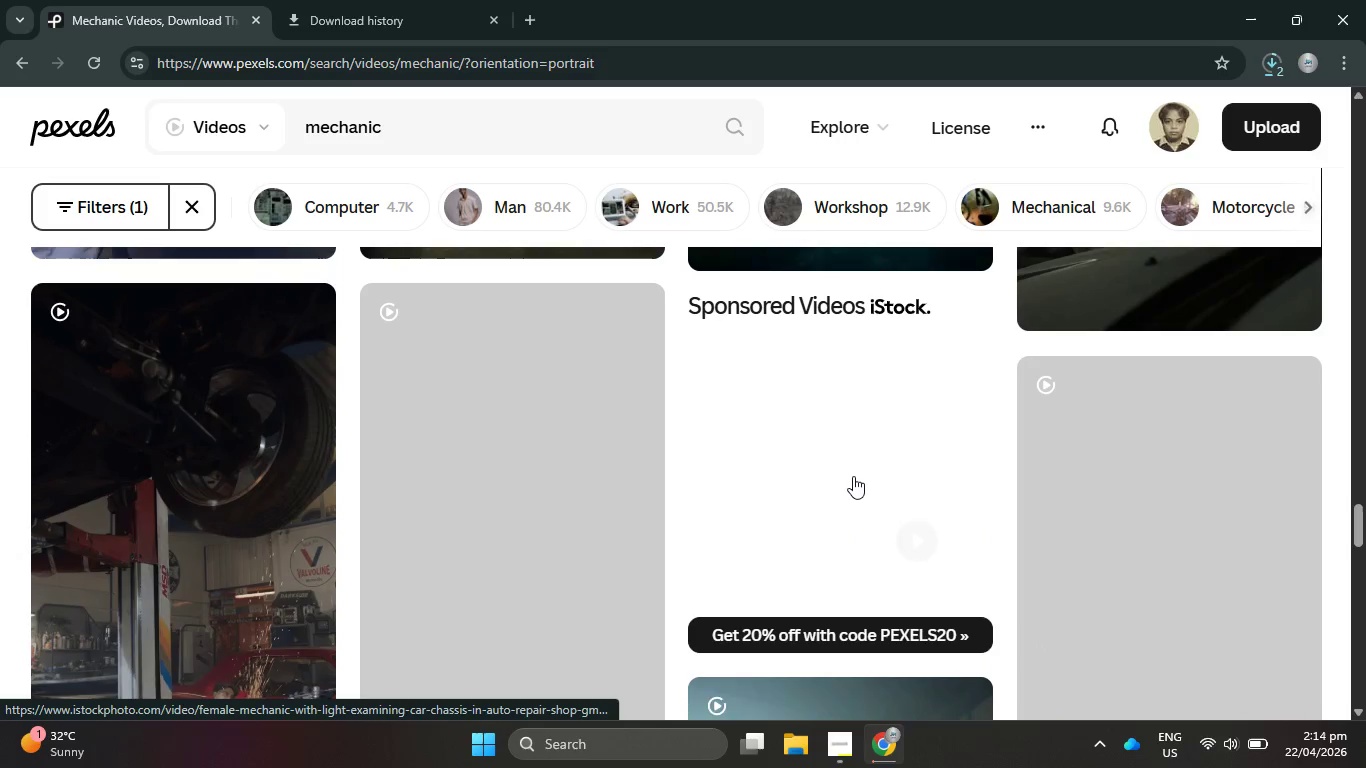 
scroll: coordinate [851, 479], scroll_direction: down, amount: 5.0
 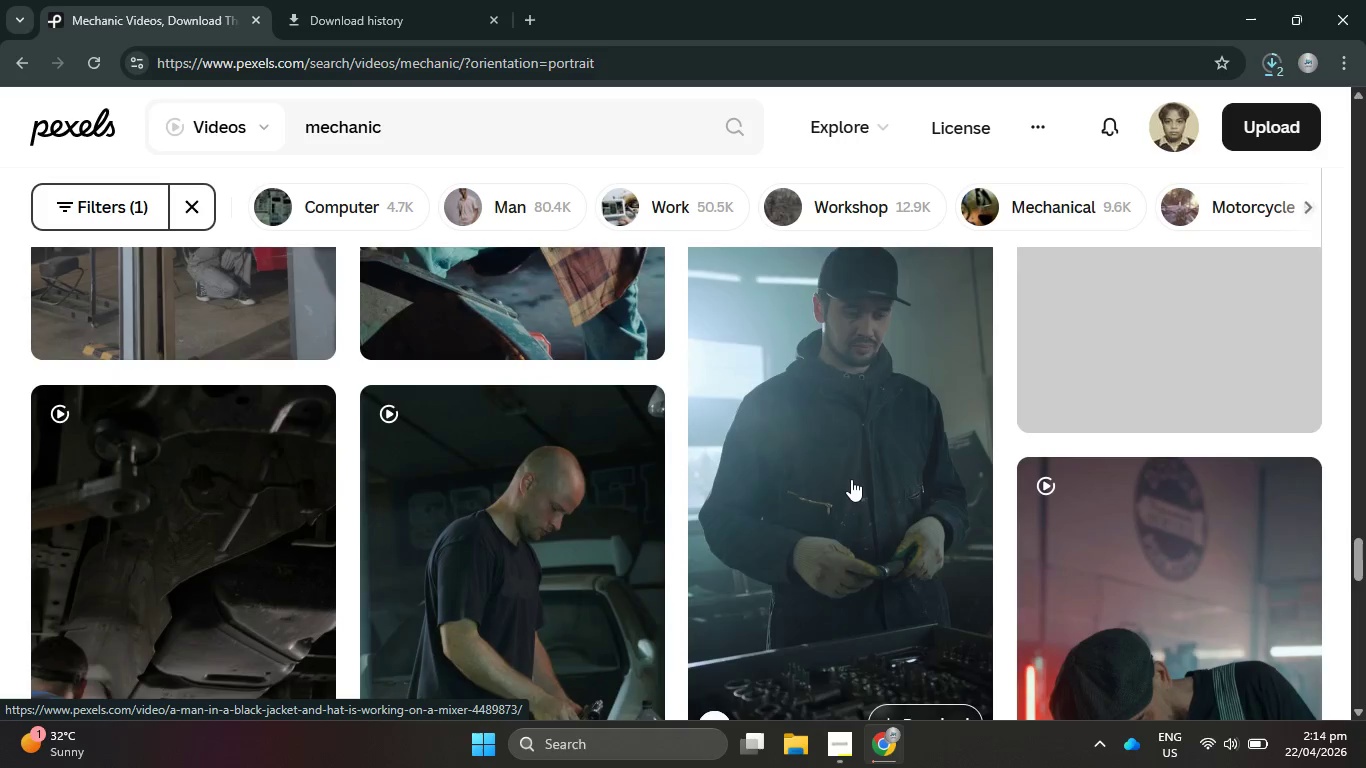 
scroll: coordinate [851, 479], scroll_direction: up, amount: 2.0
 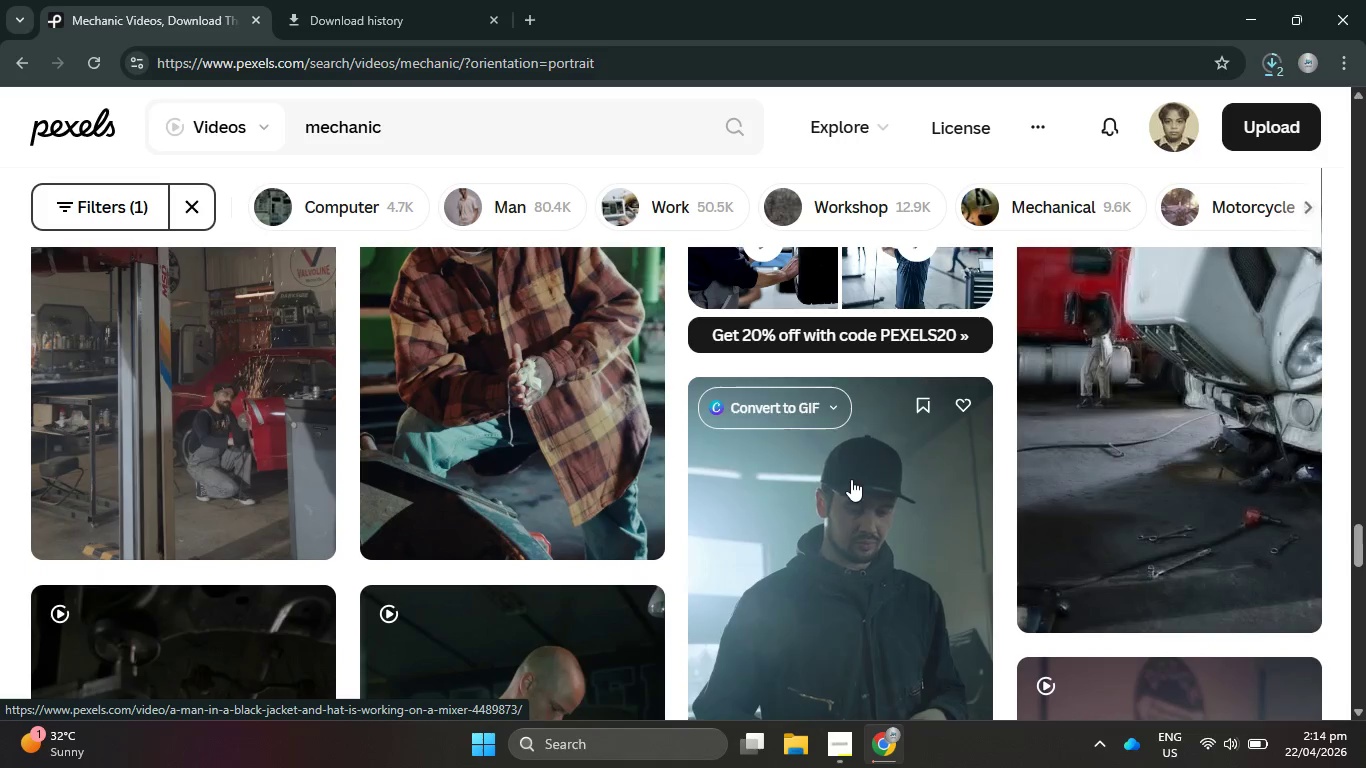 
scroll: coordinate [851, 479], scroll_direction: down, amount: 1.0
 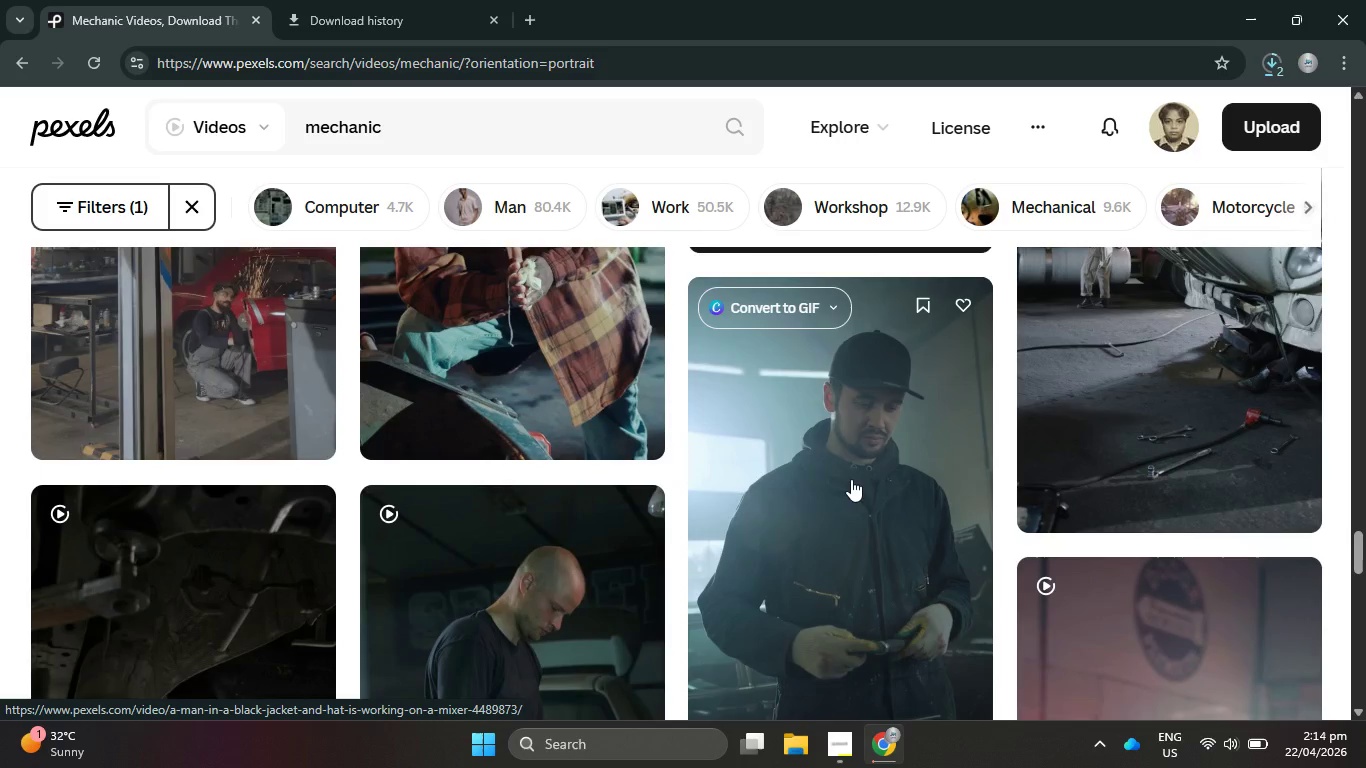 
scroll: coordinate [851, 479], scroll_direction: up, amount: 1.0
 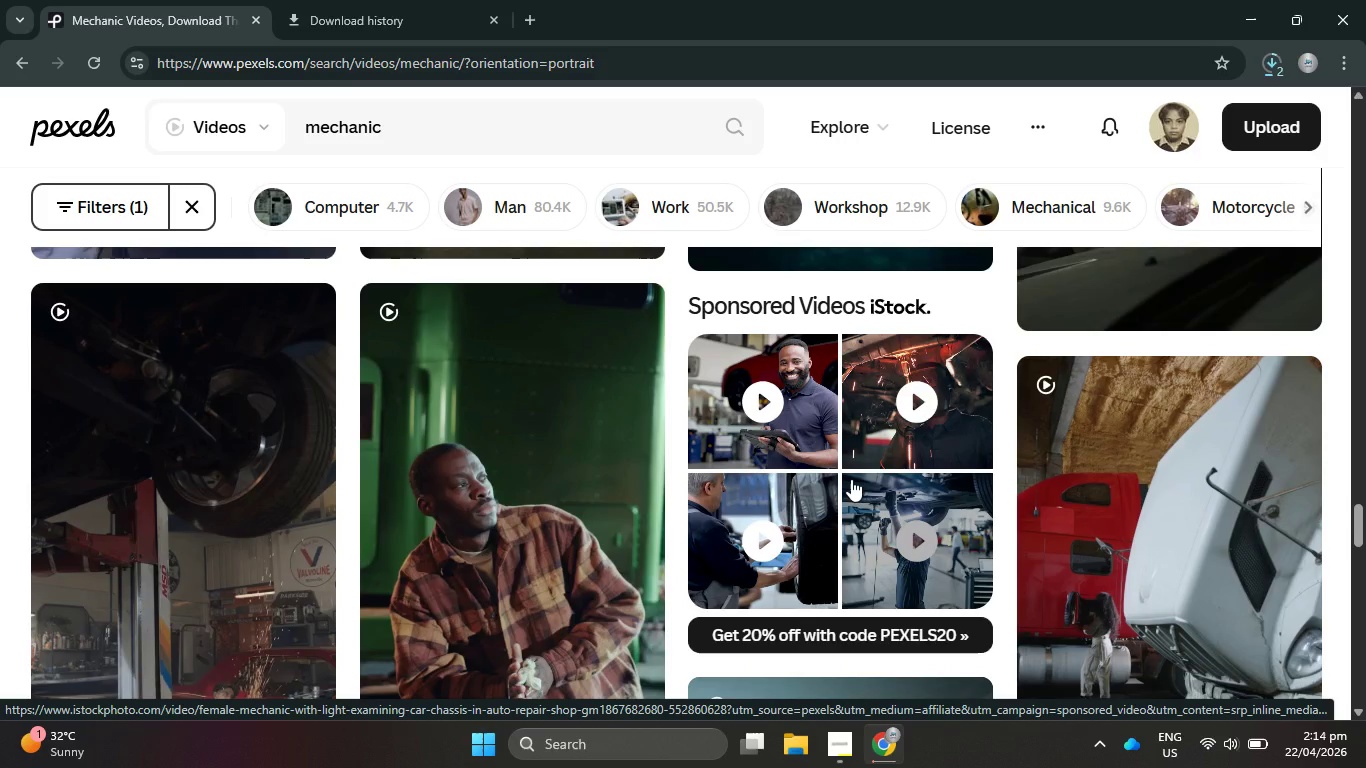 
scroll: coordinate [849, 486], scroll_direction: down, amount: 14.0
 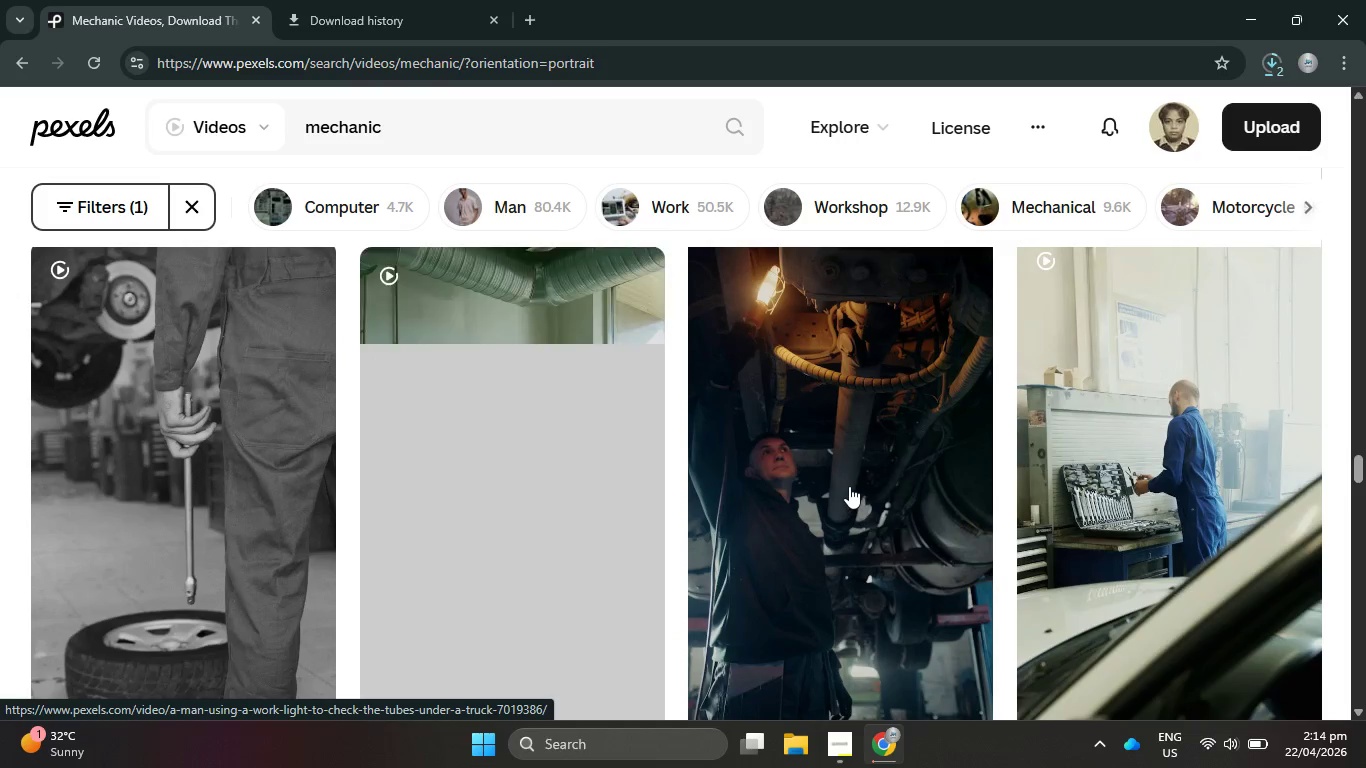 
scroll: coordinate [849, 486], scroll_direction: up, amount: 6.0
 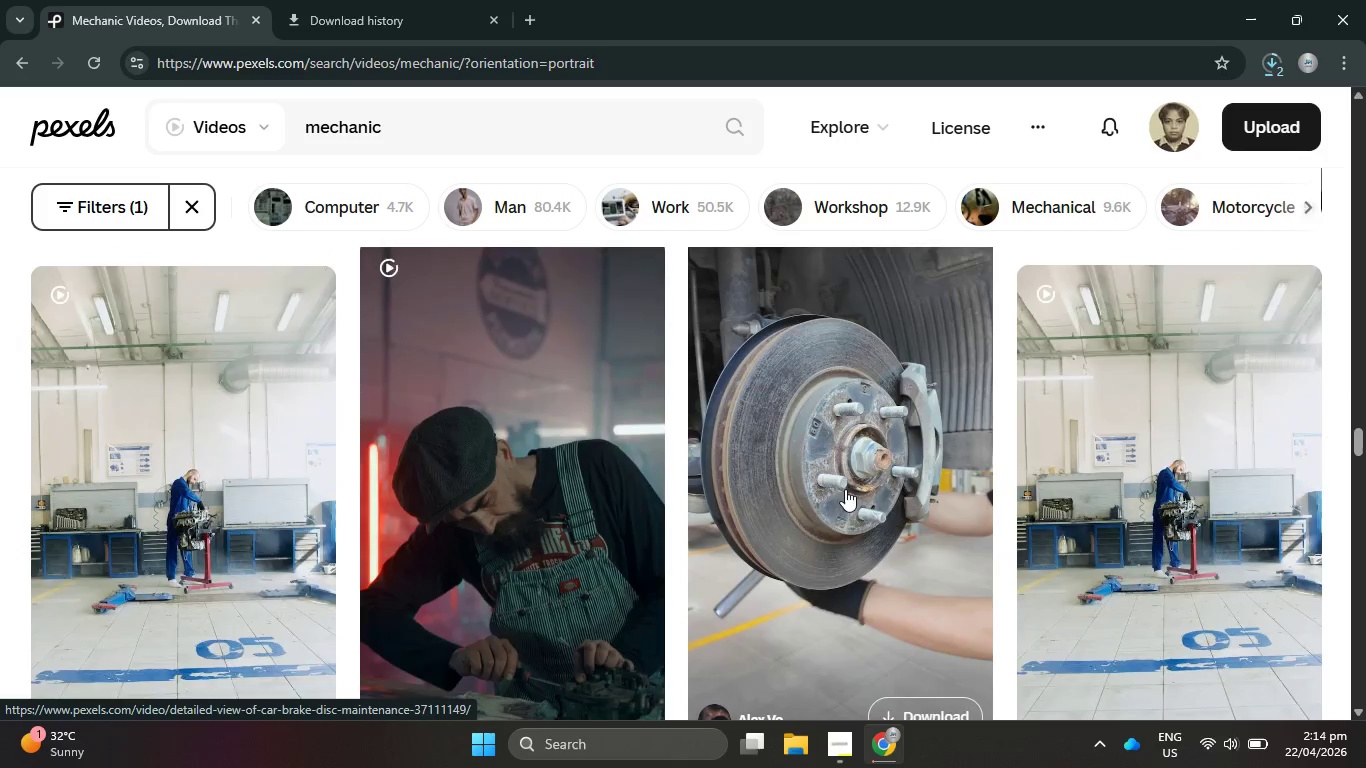 
scroll: coordinate [844, 489], scroll_direction: down, amount: 3.0
 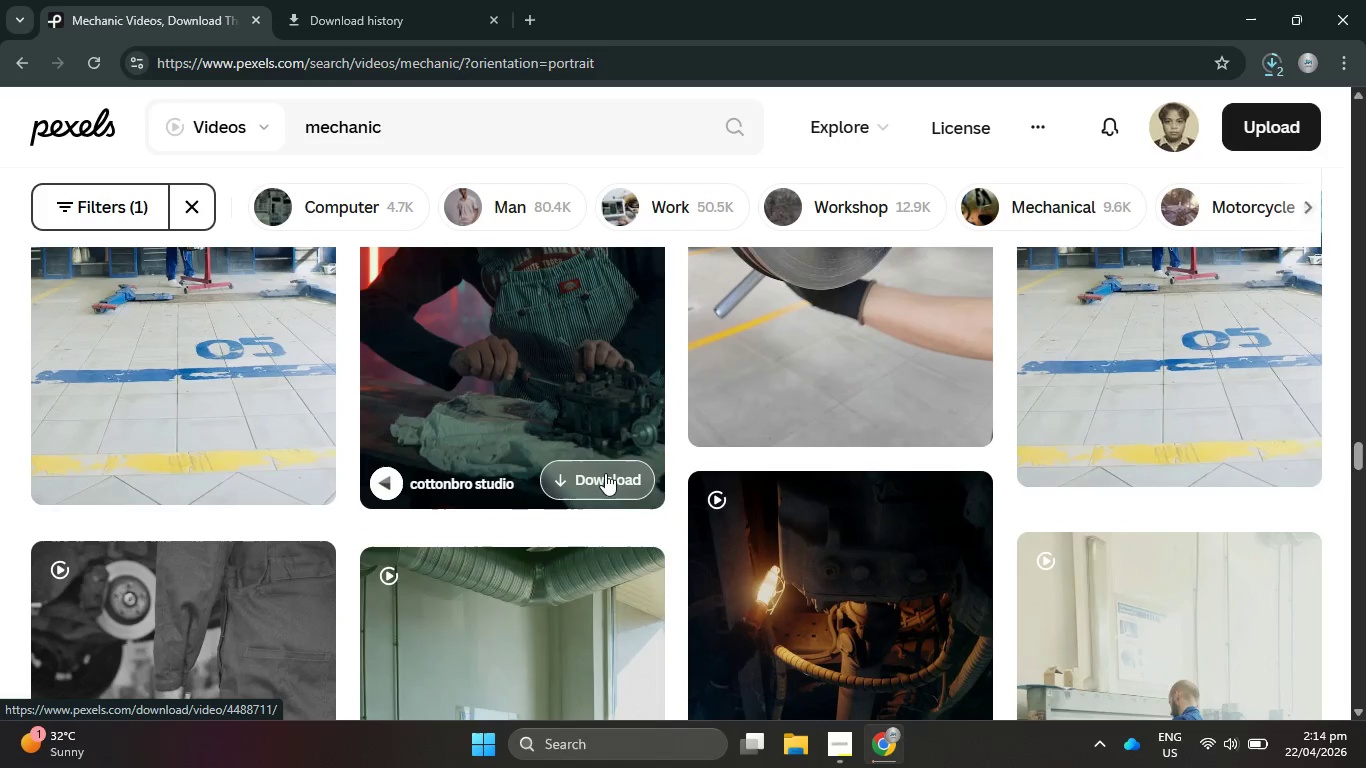 
left_click([605, 473])
 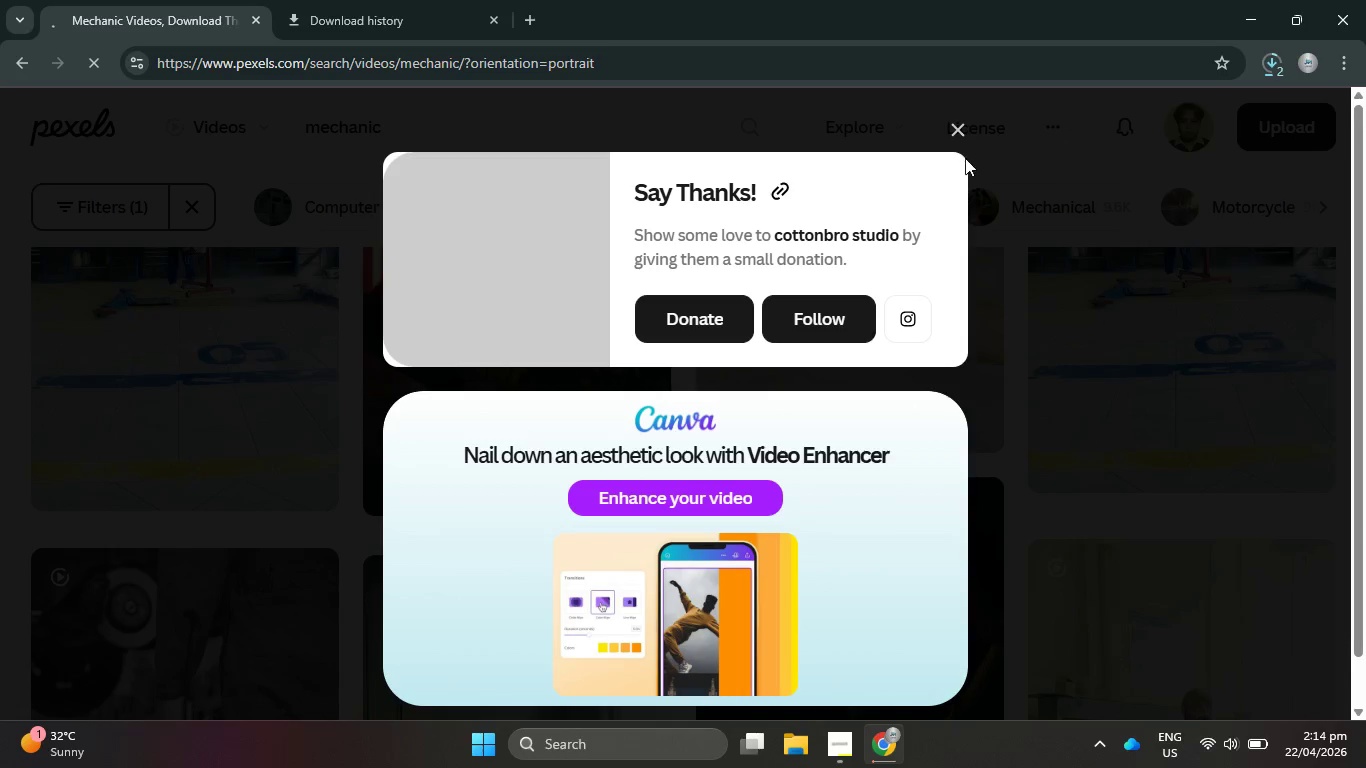 
left_click([958, 134])
 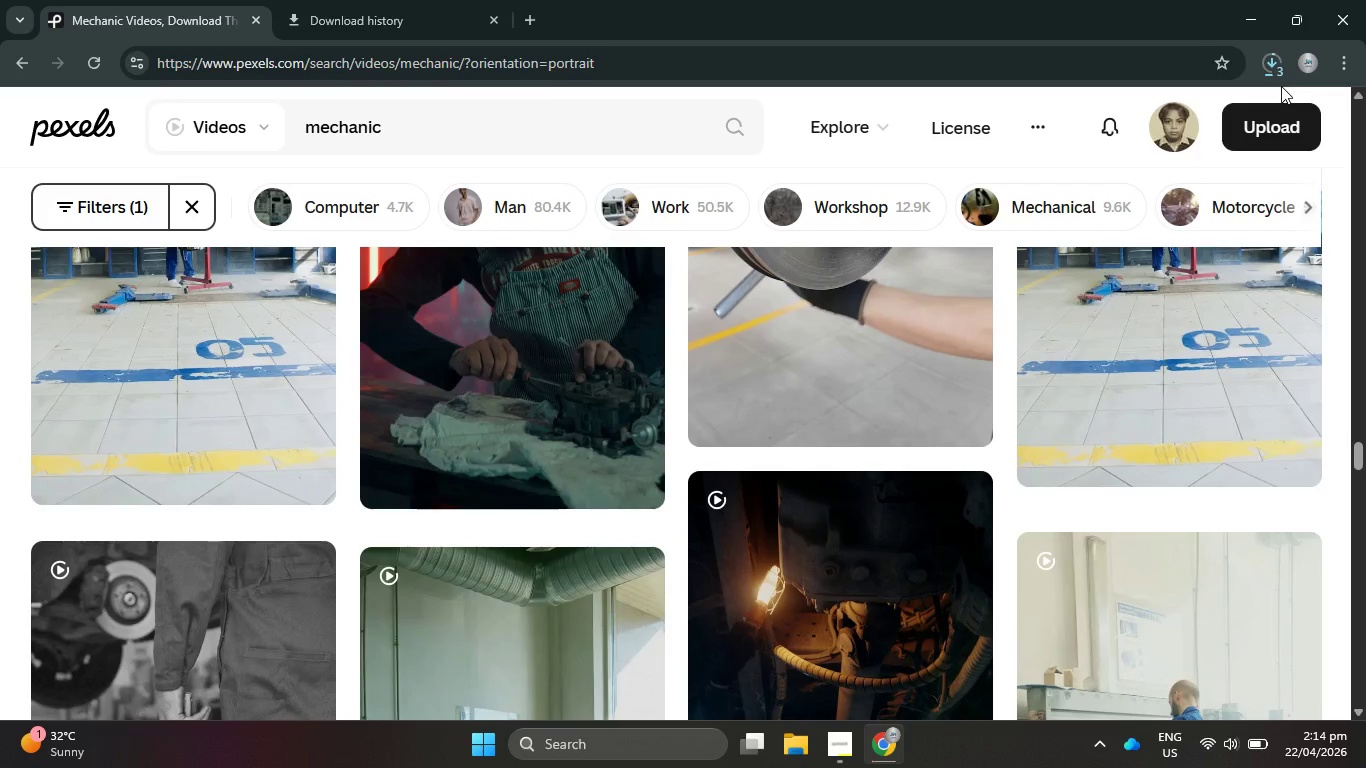 
left_click([1271, 66])
 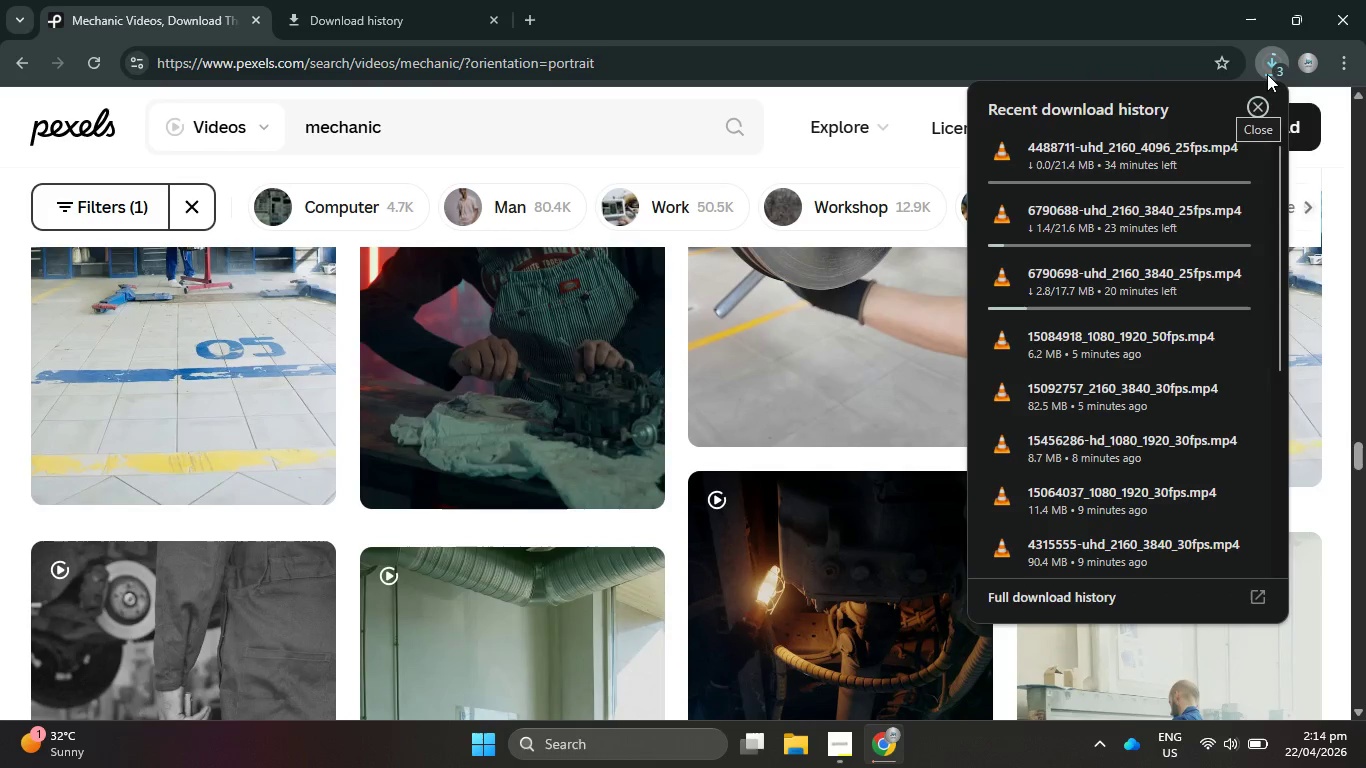 
mouse_move([1169, 182])
 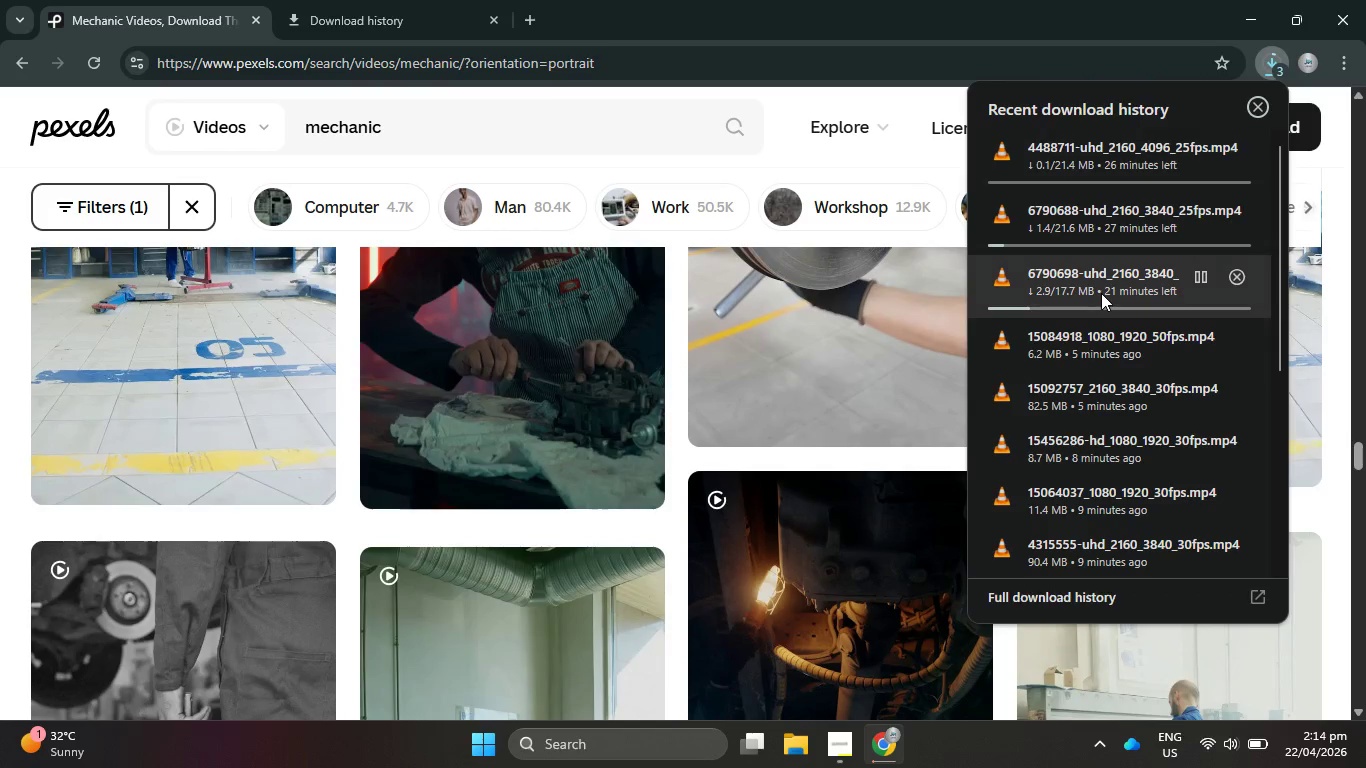 
scroll: coordinate [1150, 349], scroll_direction: down, amount: 2.0
 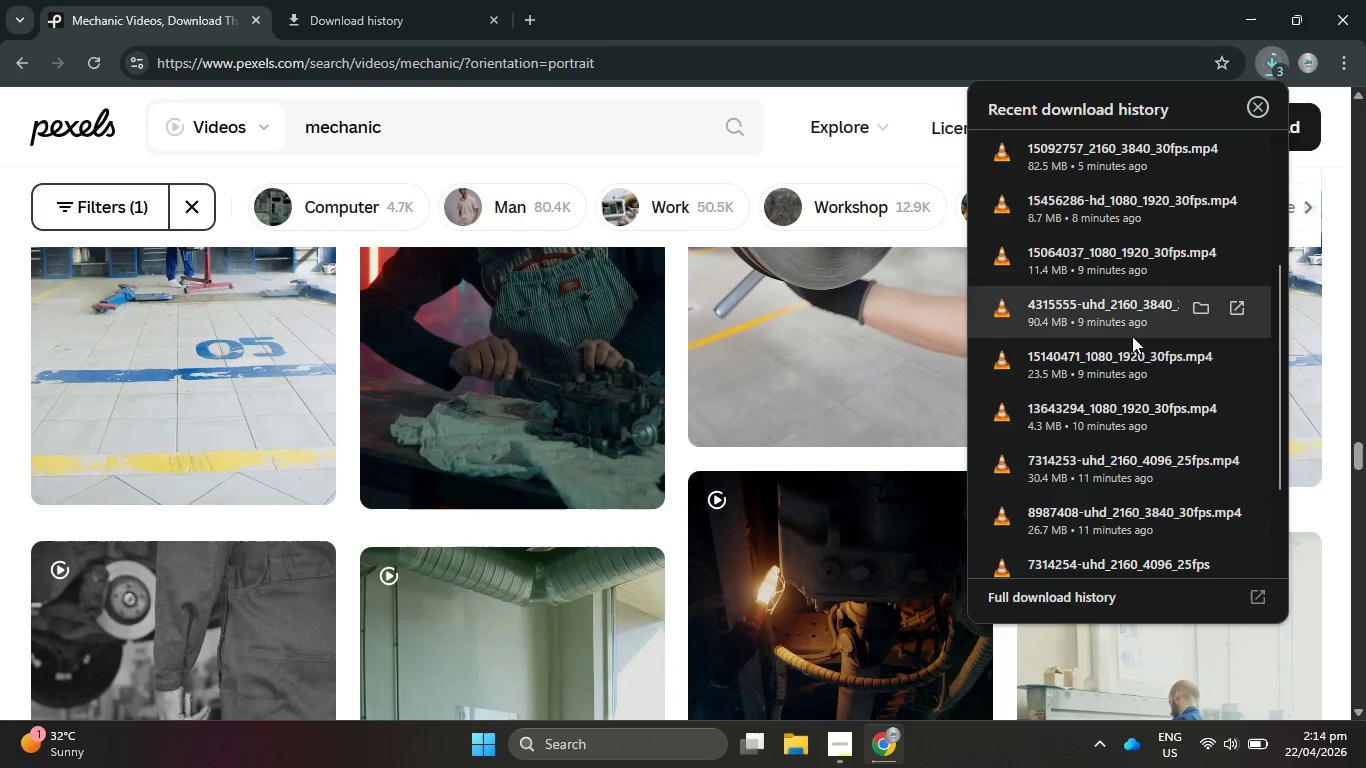 
scroll: coordinate [1189, 330], scroll_direction: up, amount: 6.0
 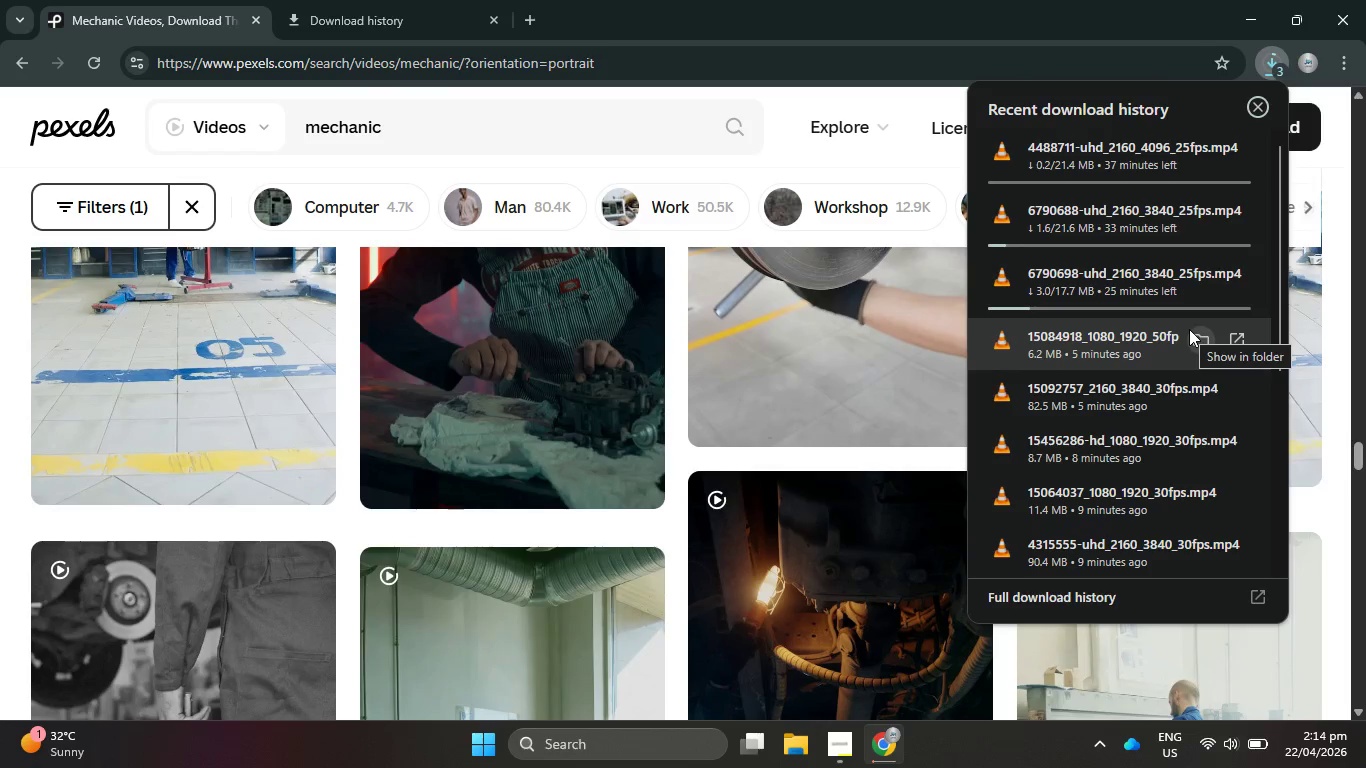 
wait(6.67)
 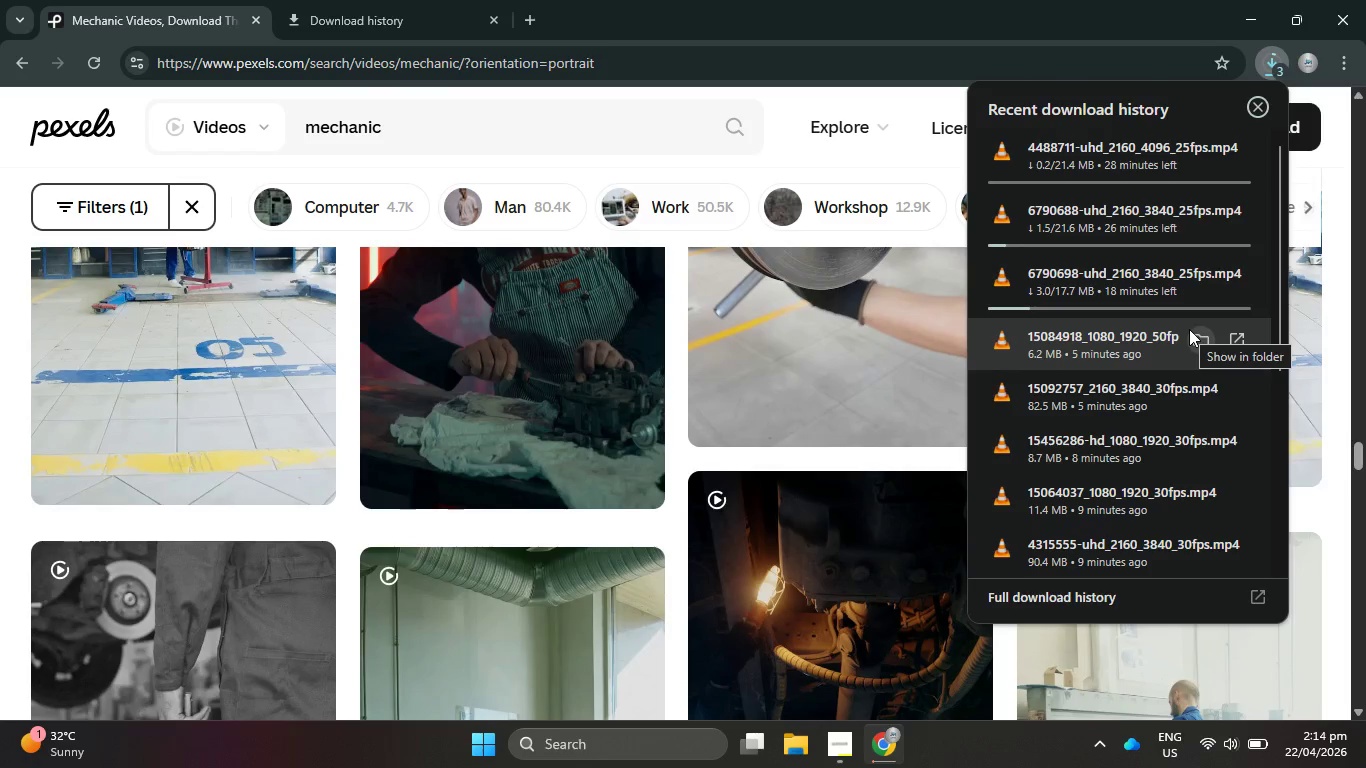 
left_click([684, 0])
 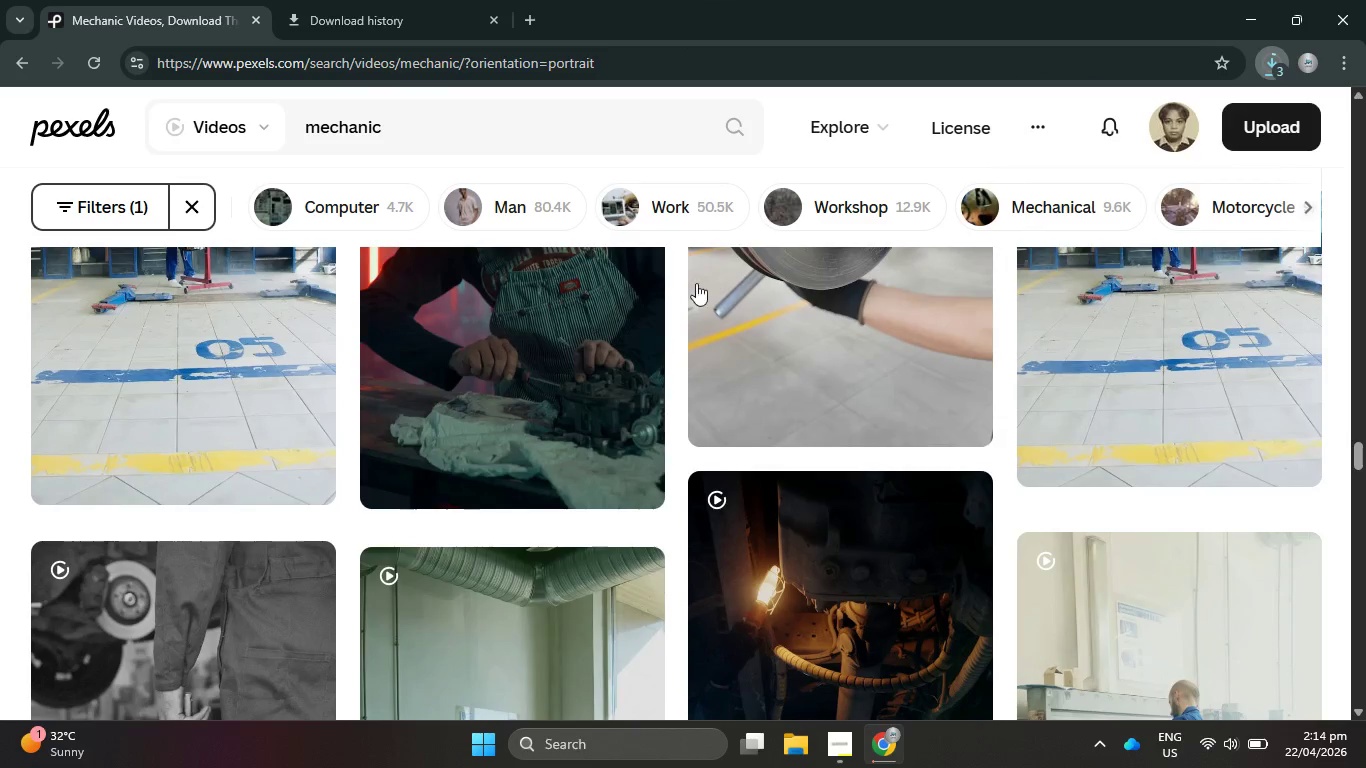 
scroll: coordinate [698, 358], scroll_direction: down, amount: 4.0